 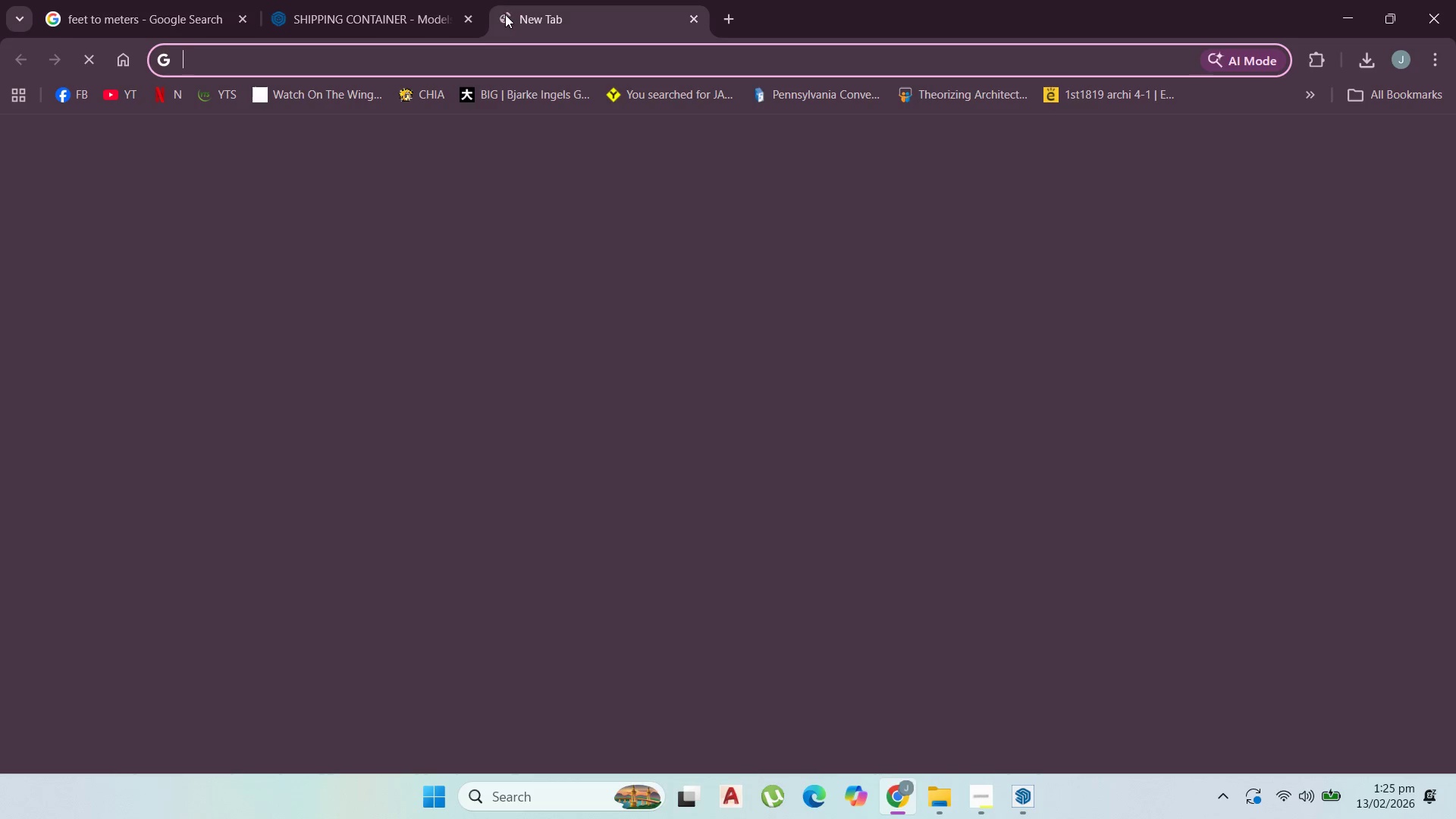 
key(Control+V)
 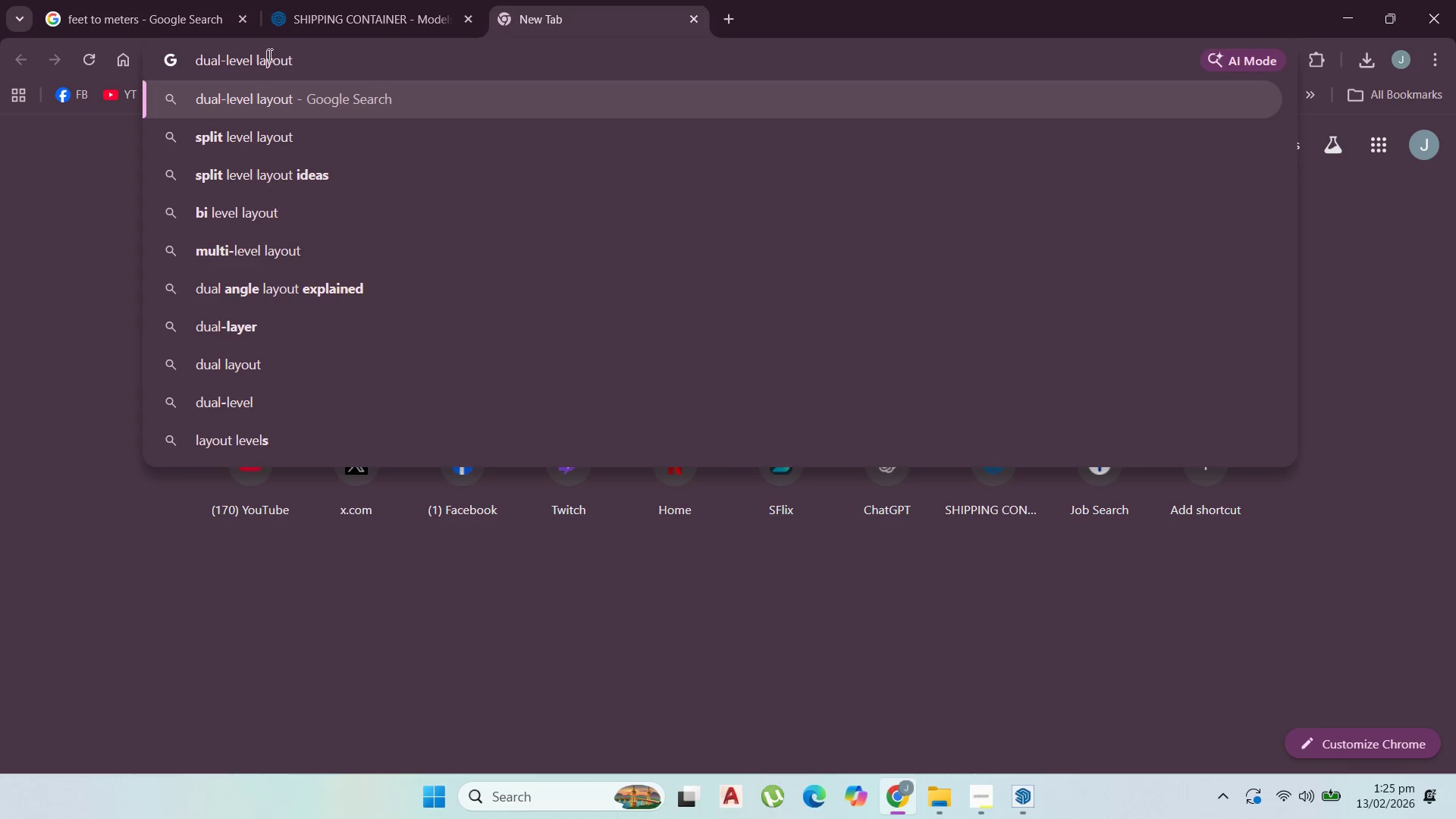 
double_click([312, 61])
 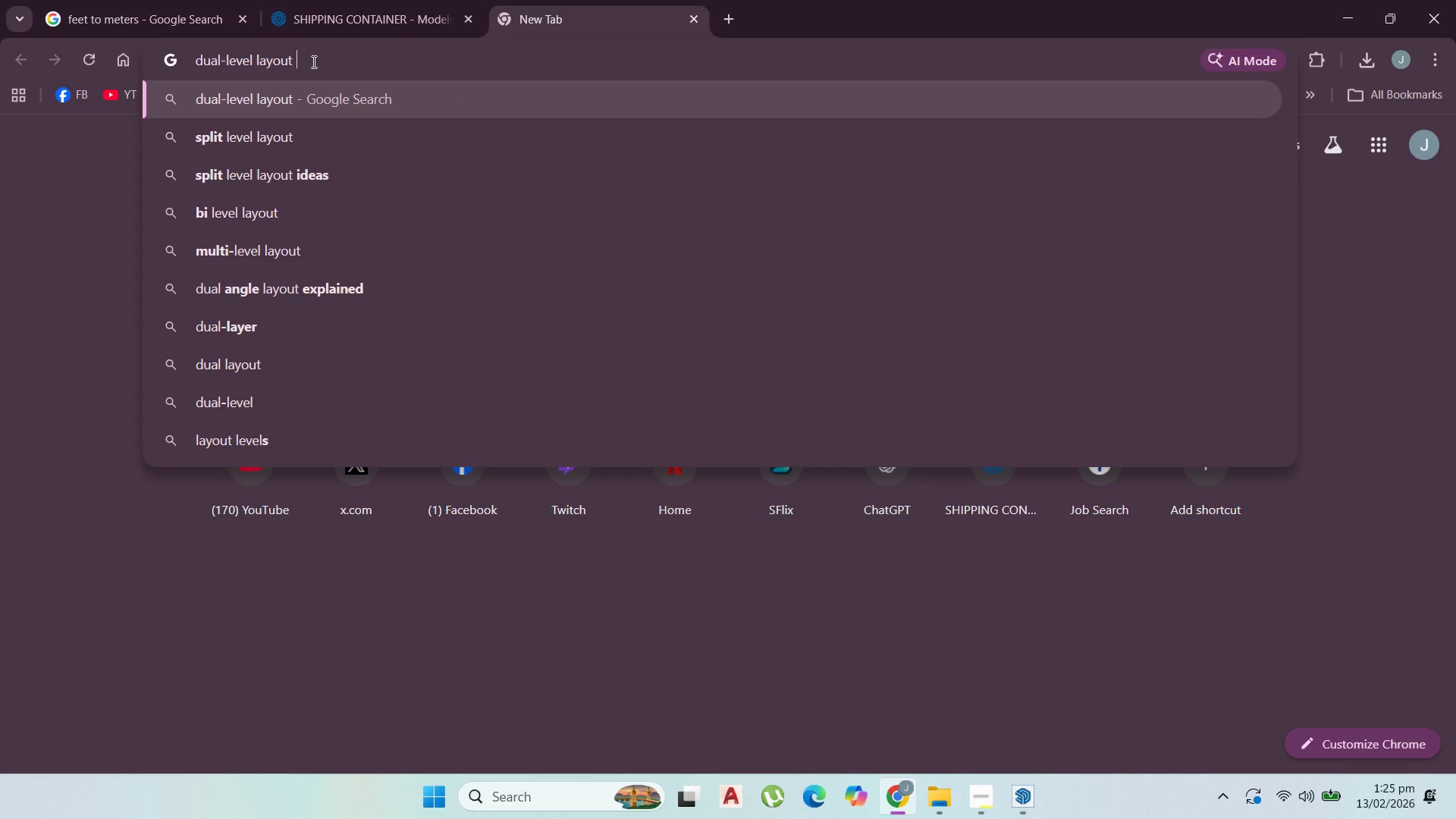 
type( shipping container)
 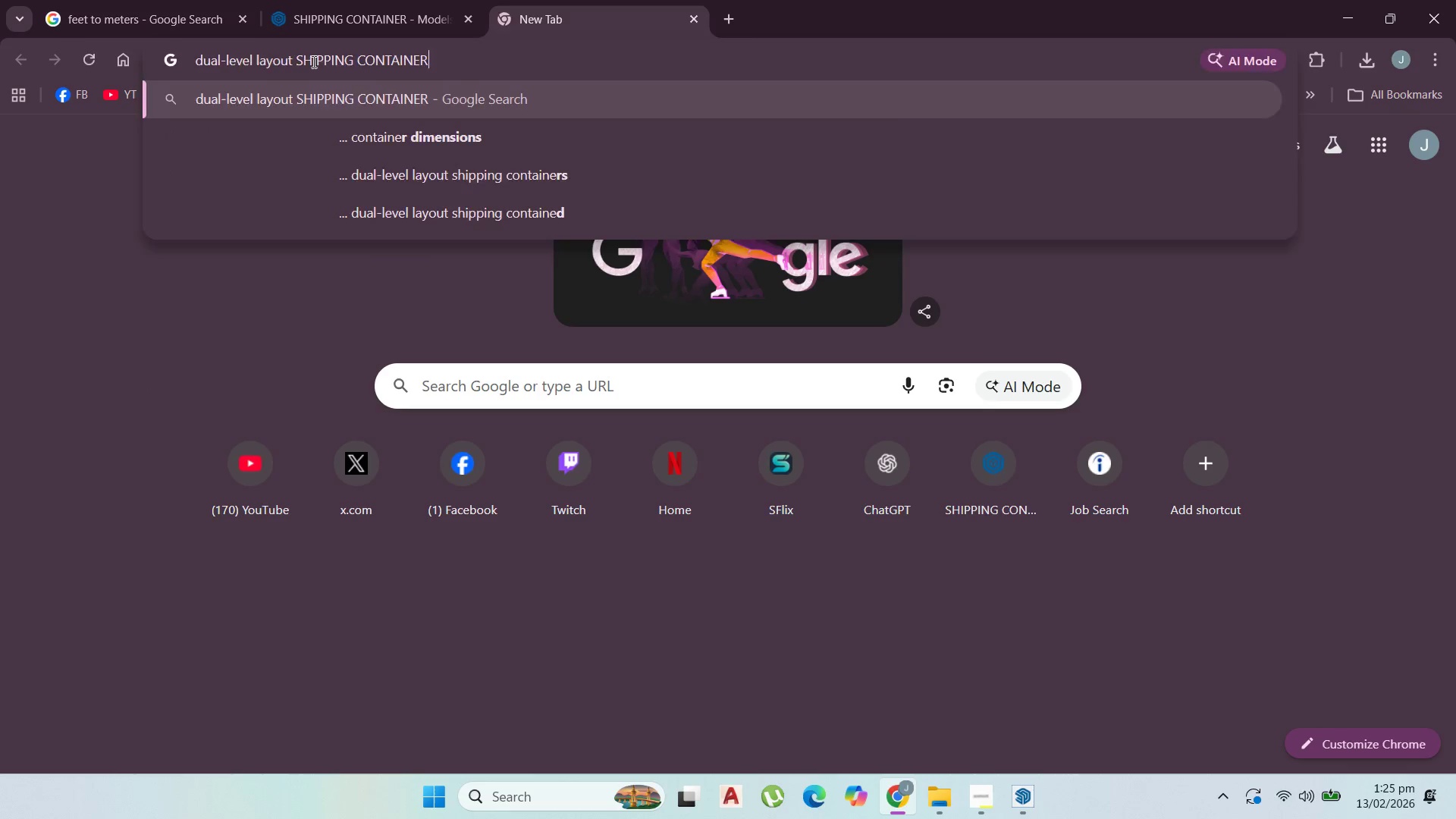 
key(Enter)
 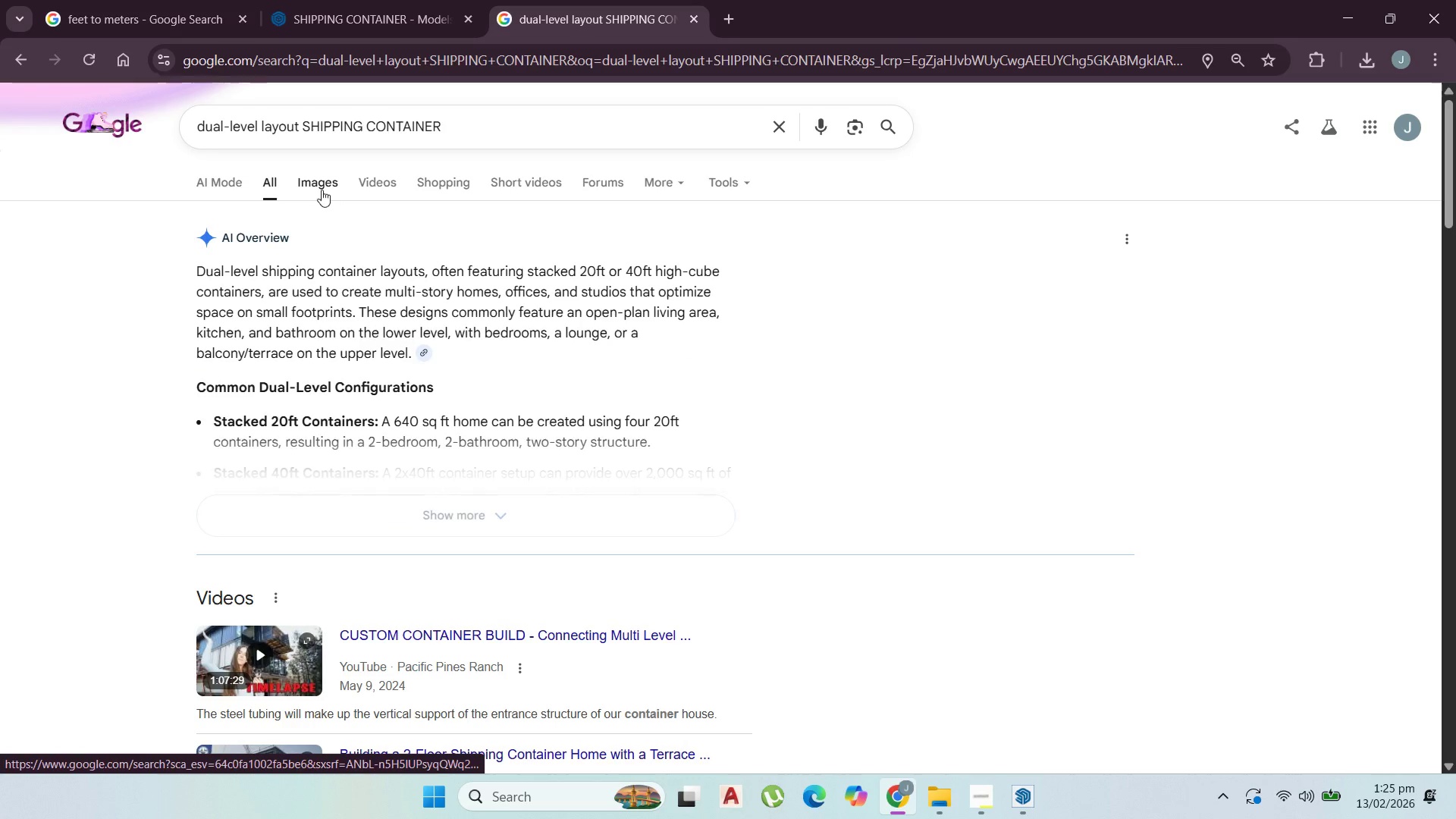 
left_click([322, 190])
 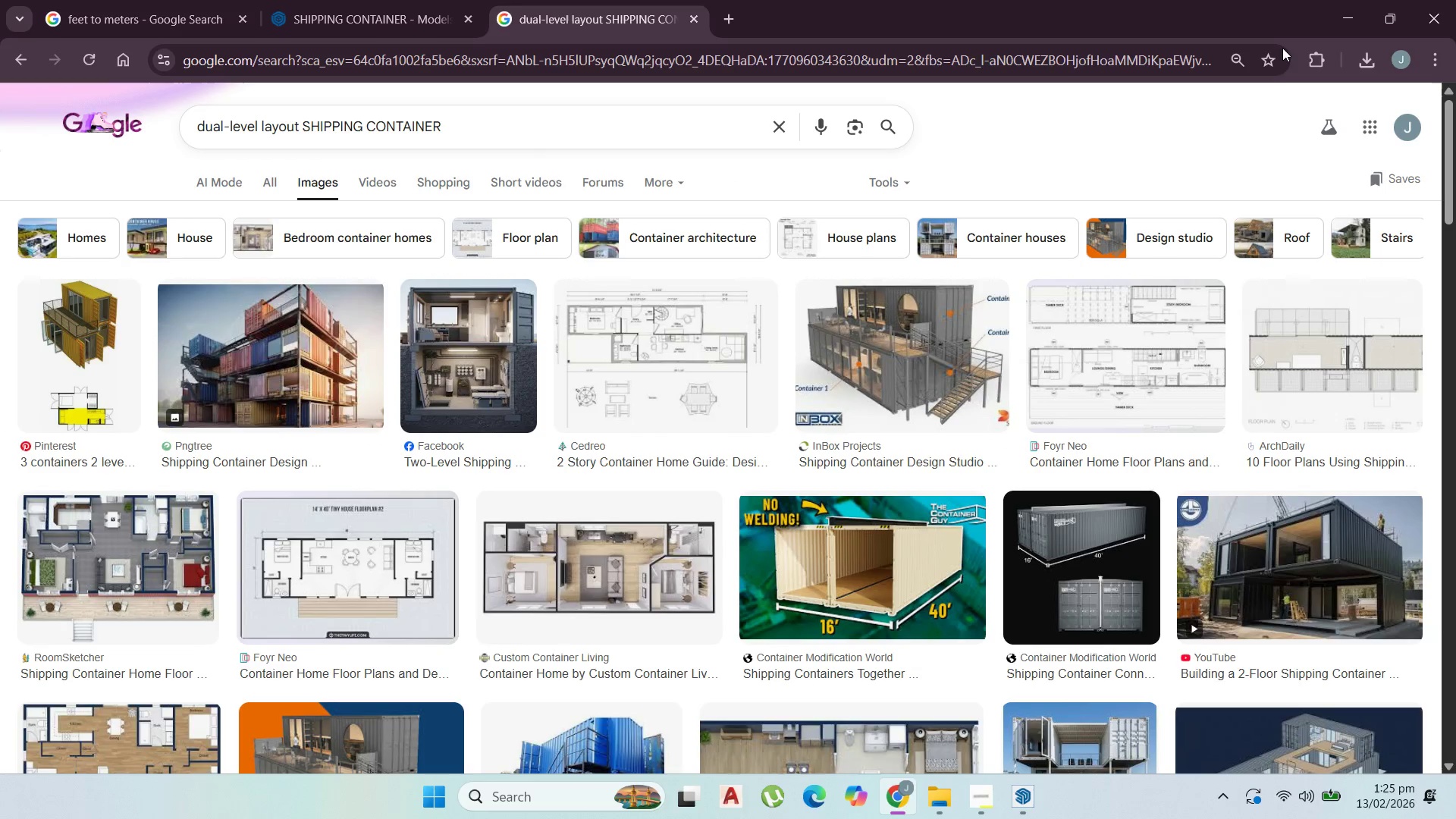 
wait(5.51)
 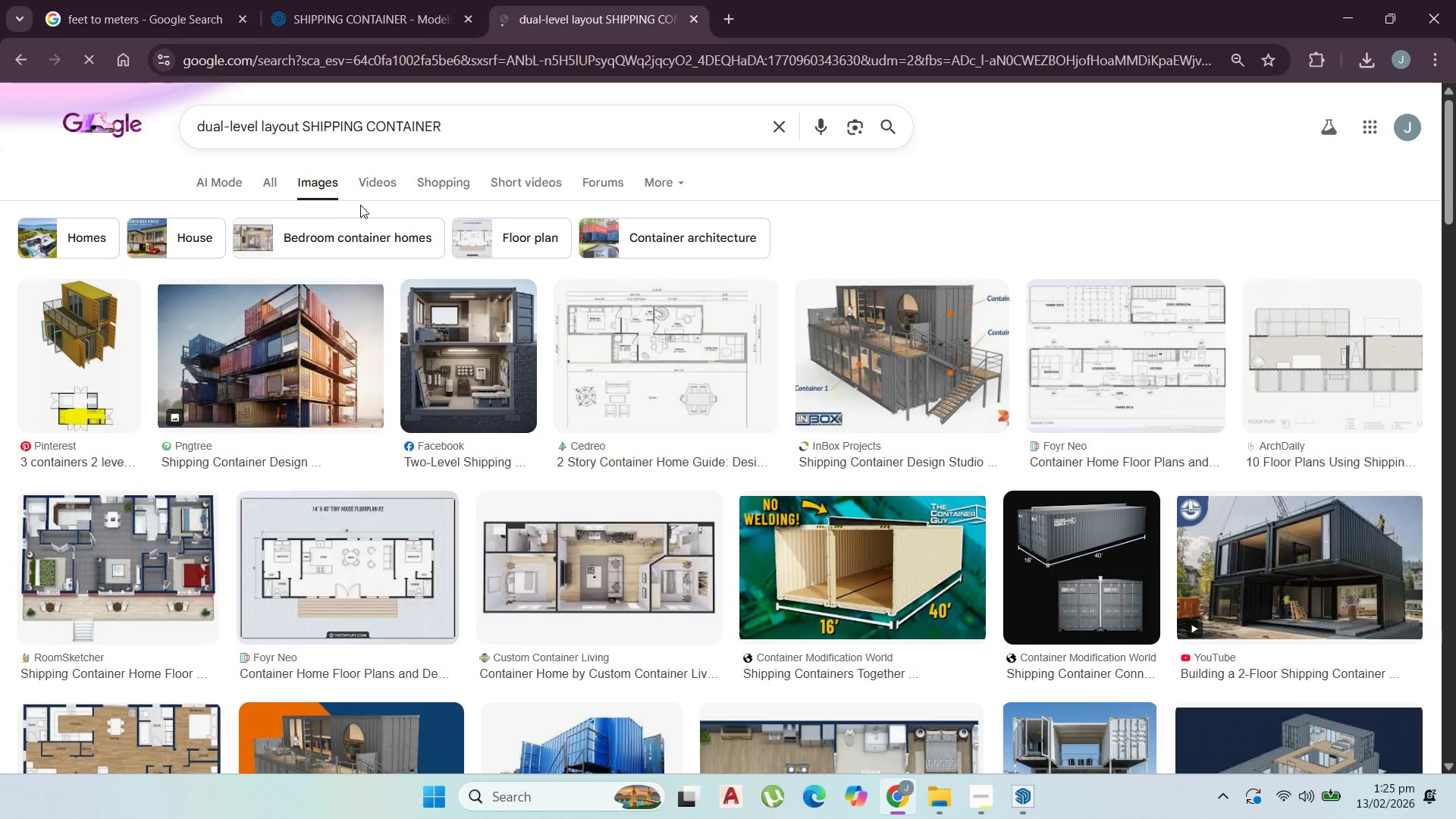 
left_click([1345, 12])